 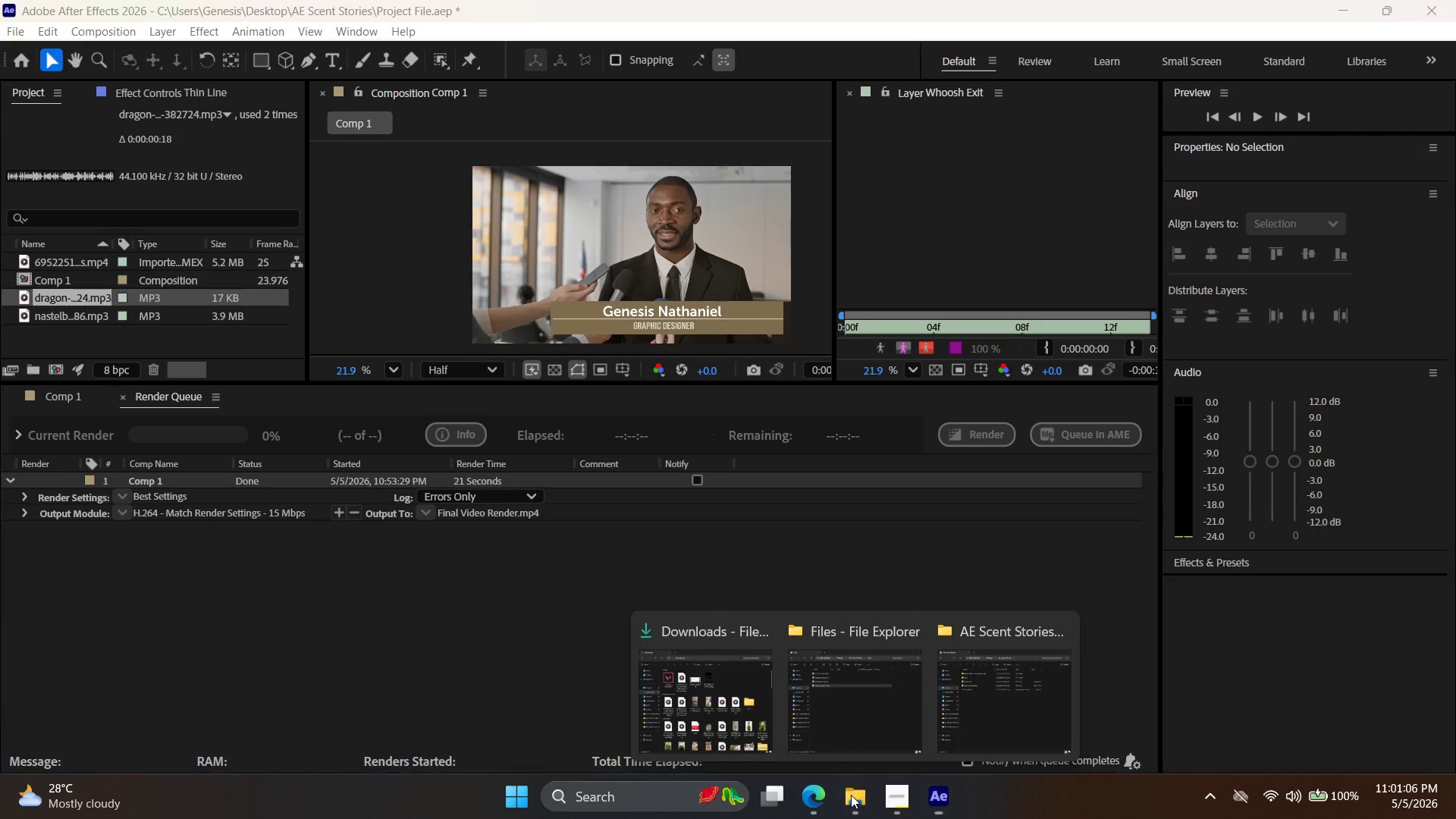 
left_click([849, 720])
 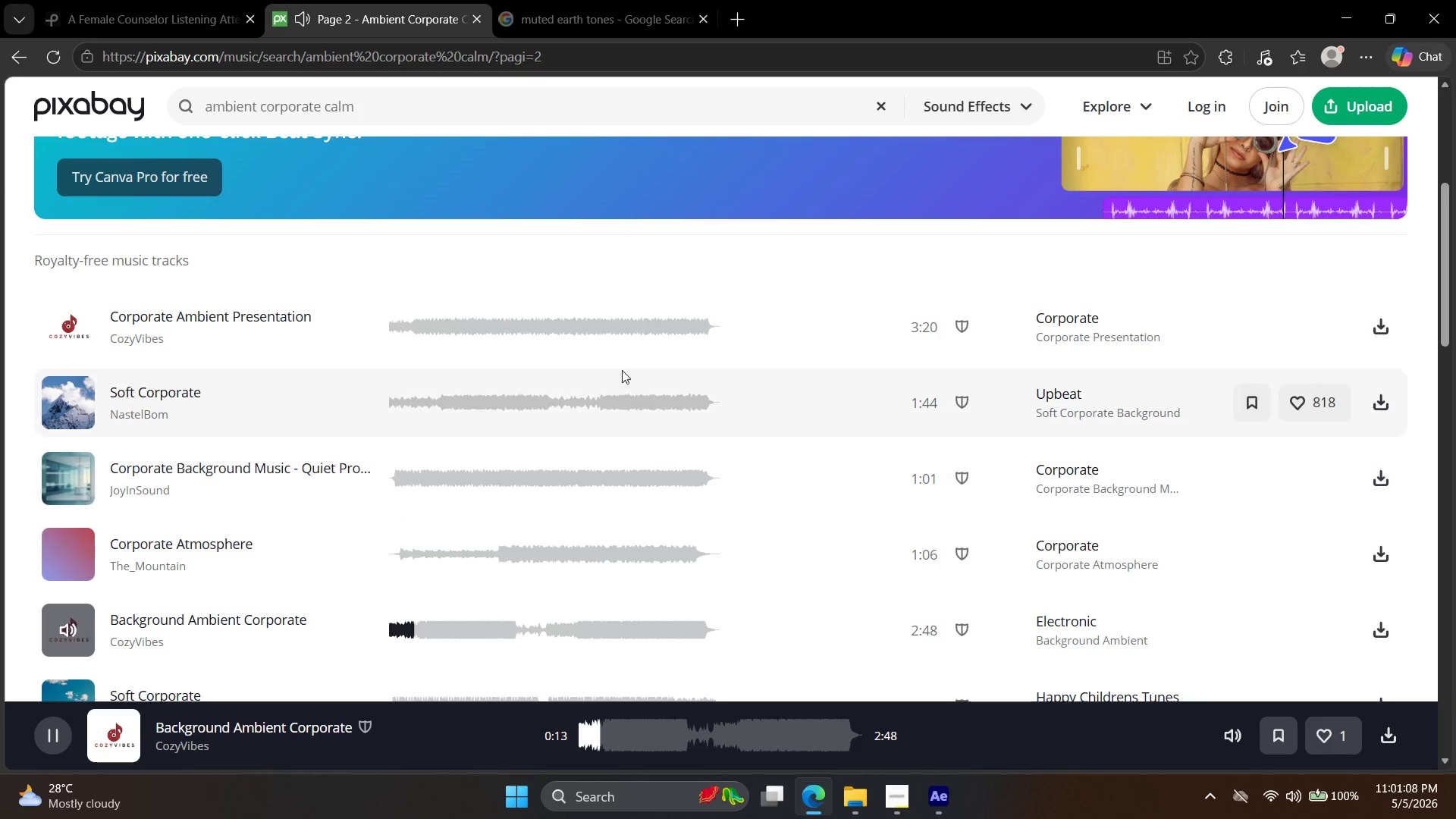 
left_click([563, 0])
 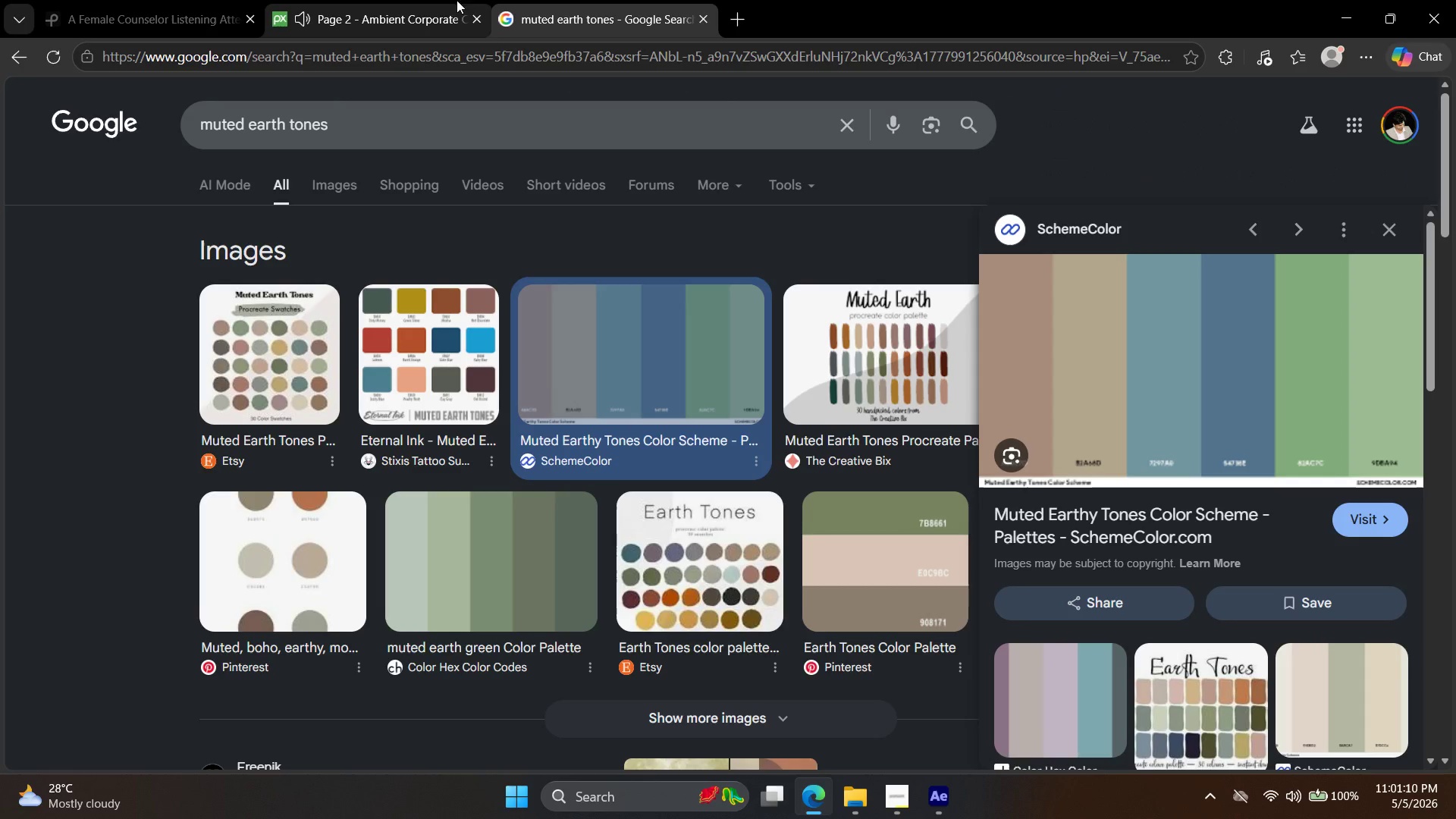 
left_click([419, 0])
 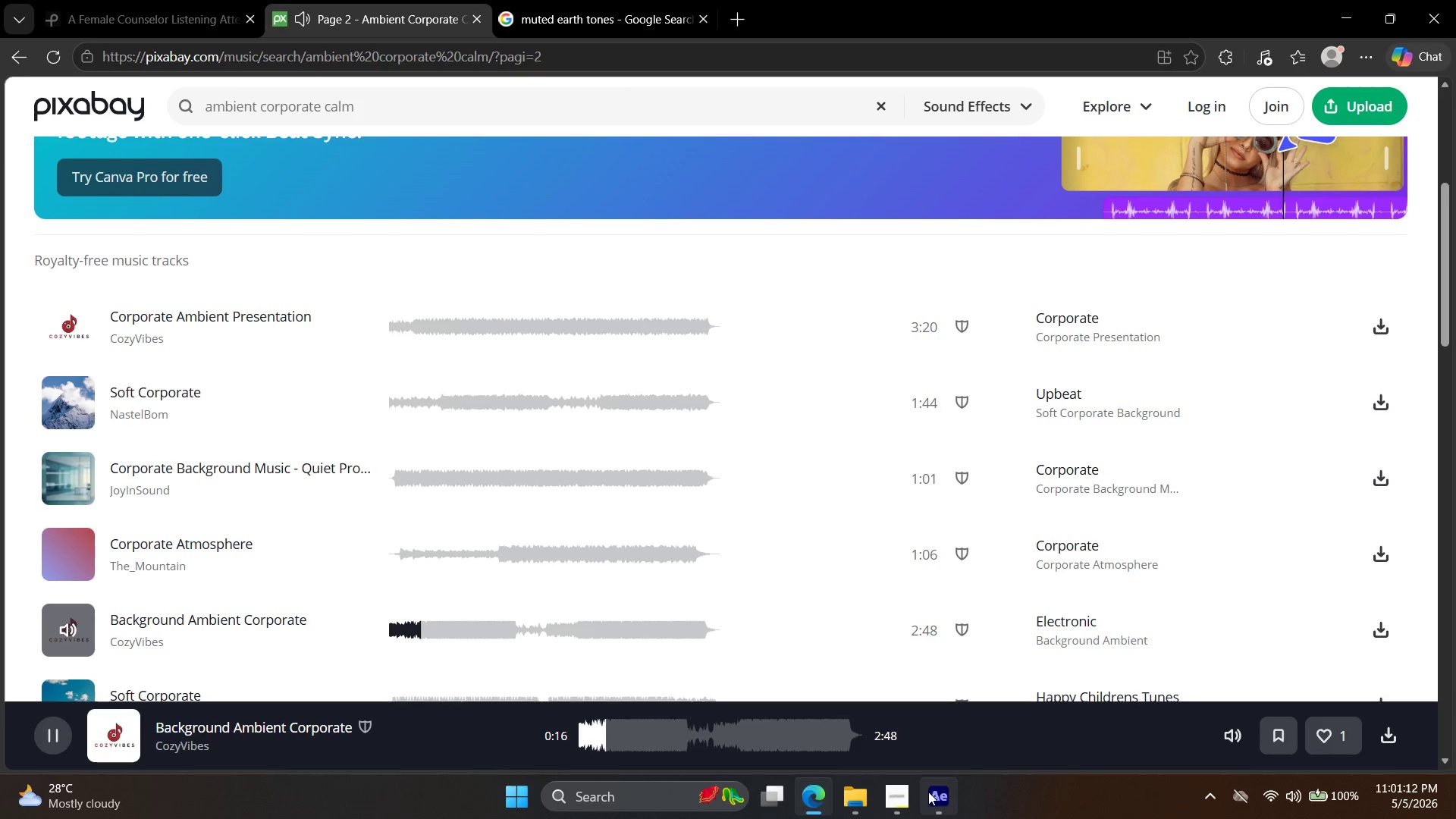 
left_click([931, 814])
 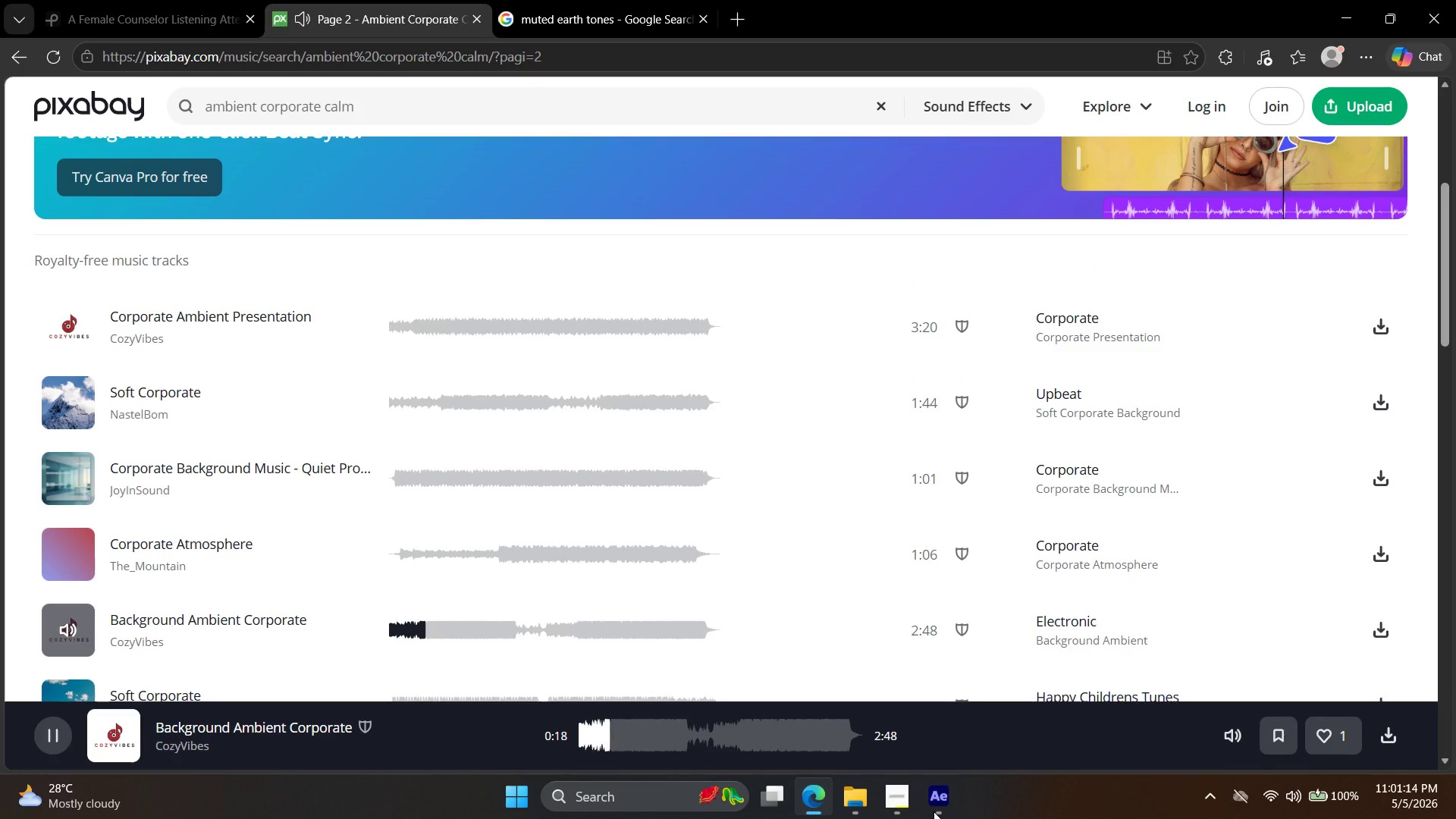 
left_click([937, 808])